 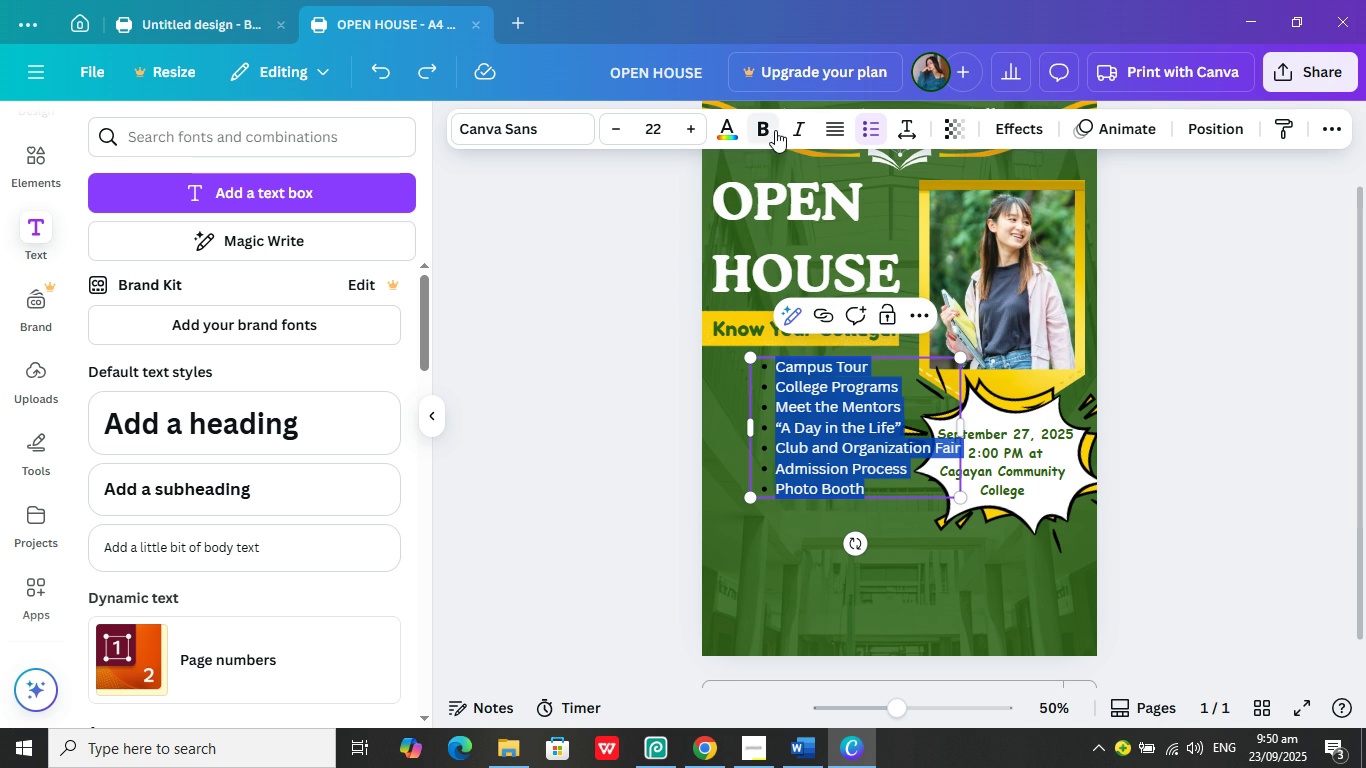 
left_click([758, 133])
 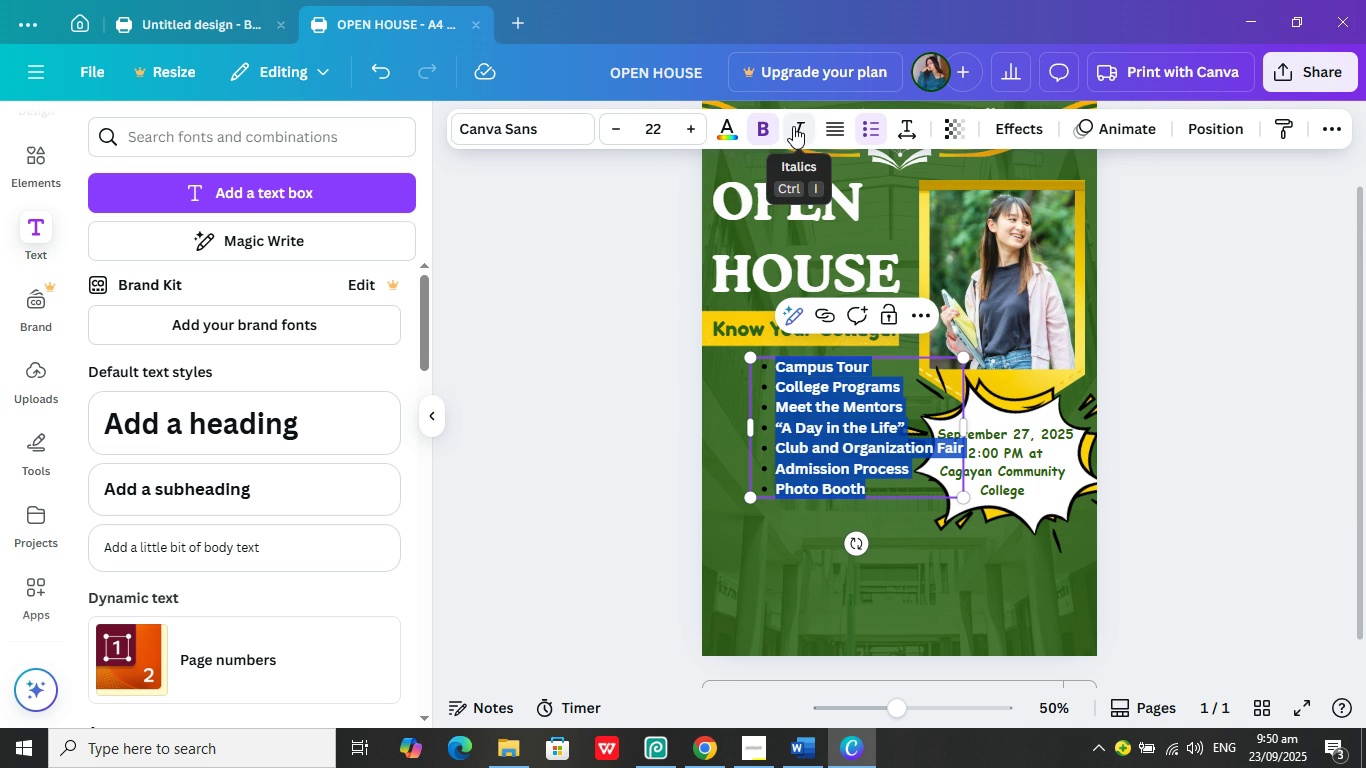 
left_click([793, 126])
 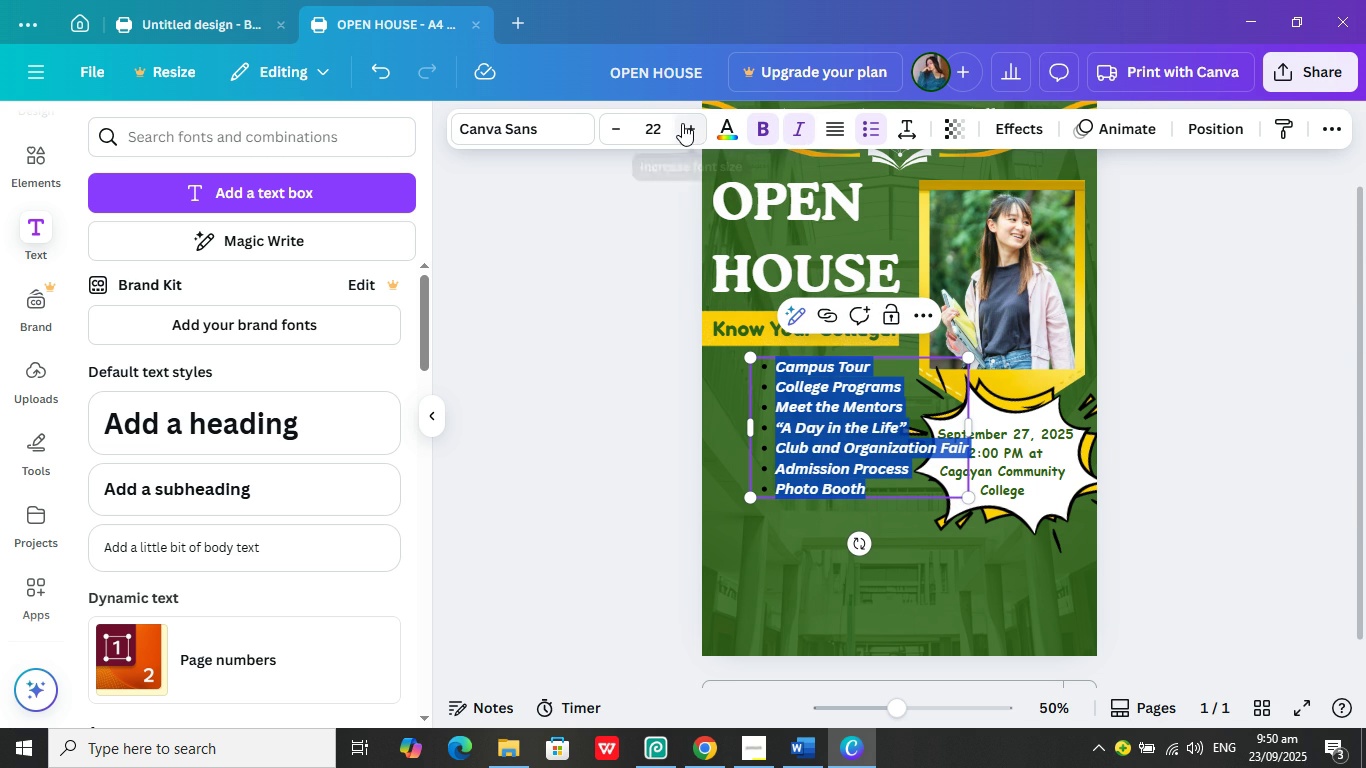 
left_click([563, 137])
 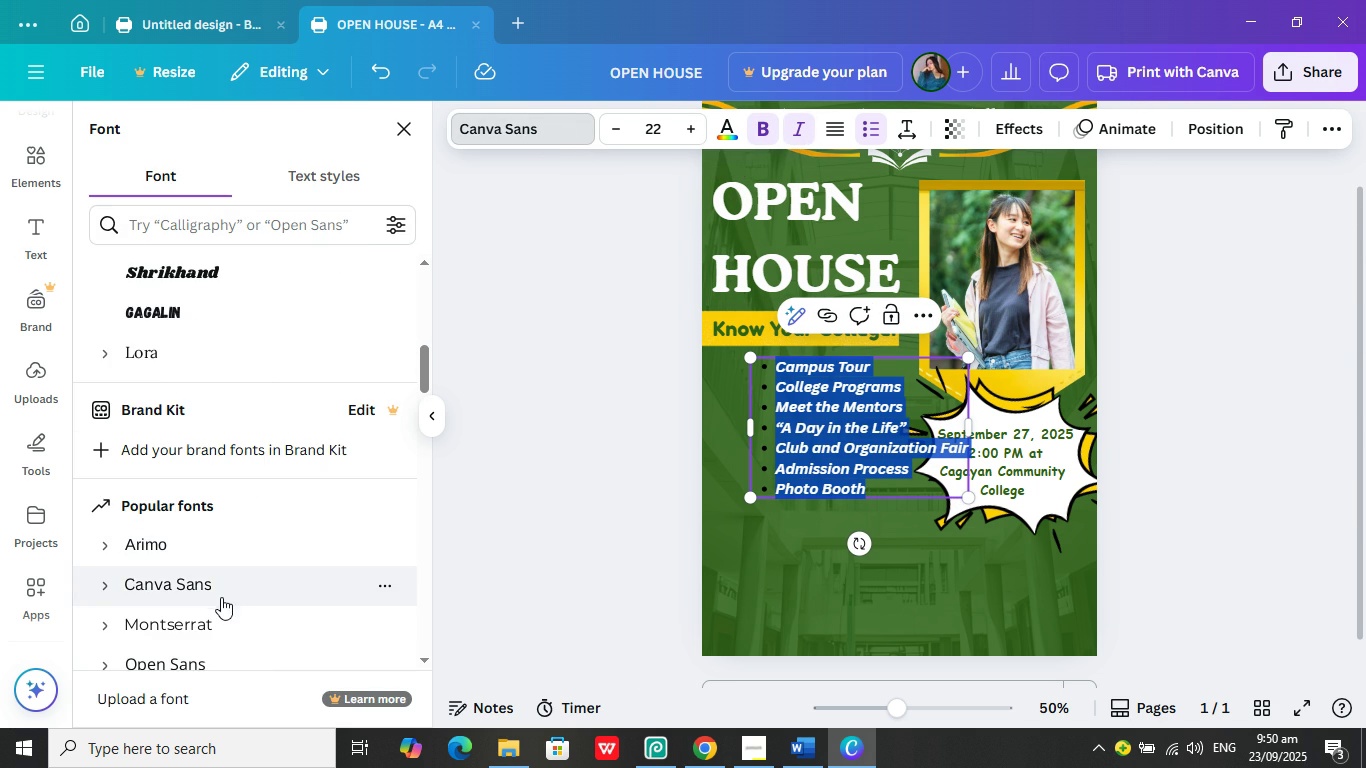 
scroll: coordinate [219, 597], scroll_direction: down, amount: 3.0
 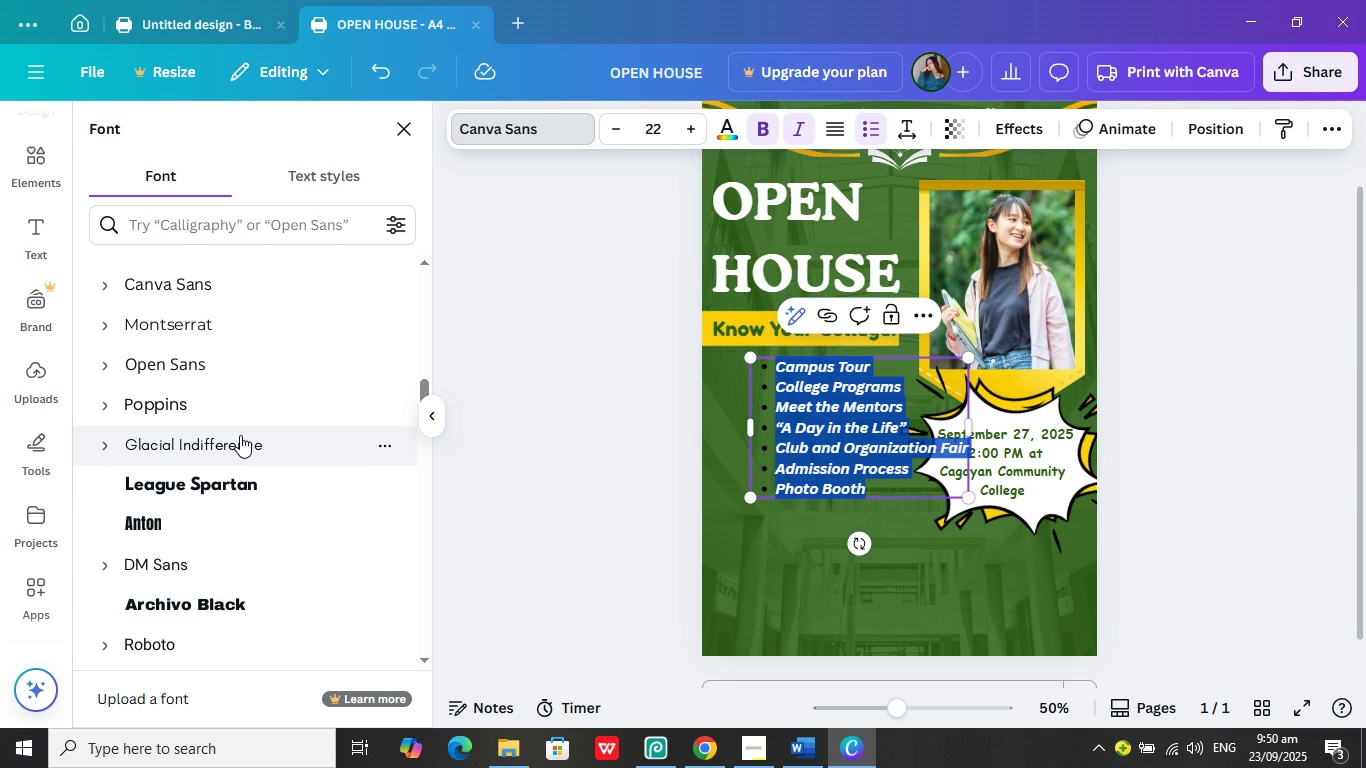 
left_click([240, 435])
 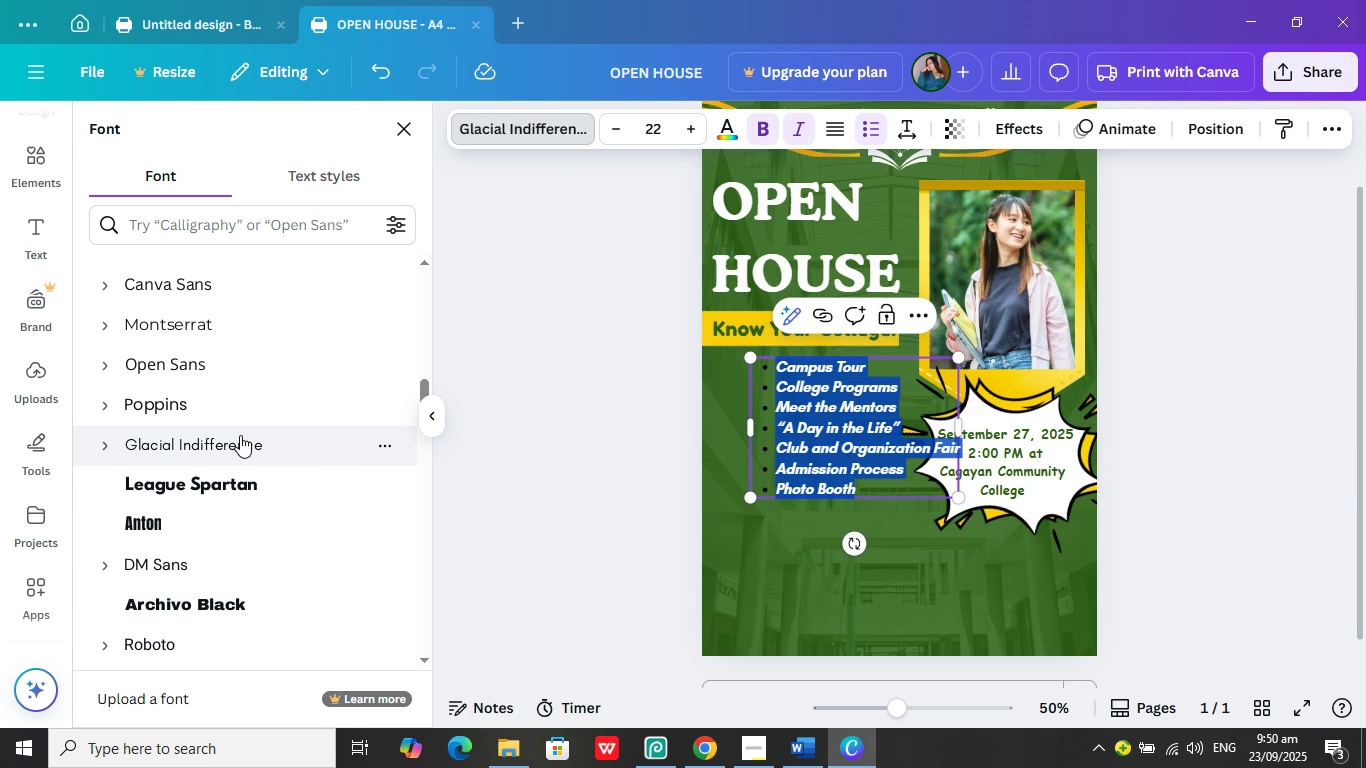 
scroll: coordinate [240, 435], scroll_direction: down, amount: 2.0
 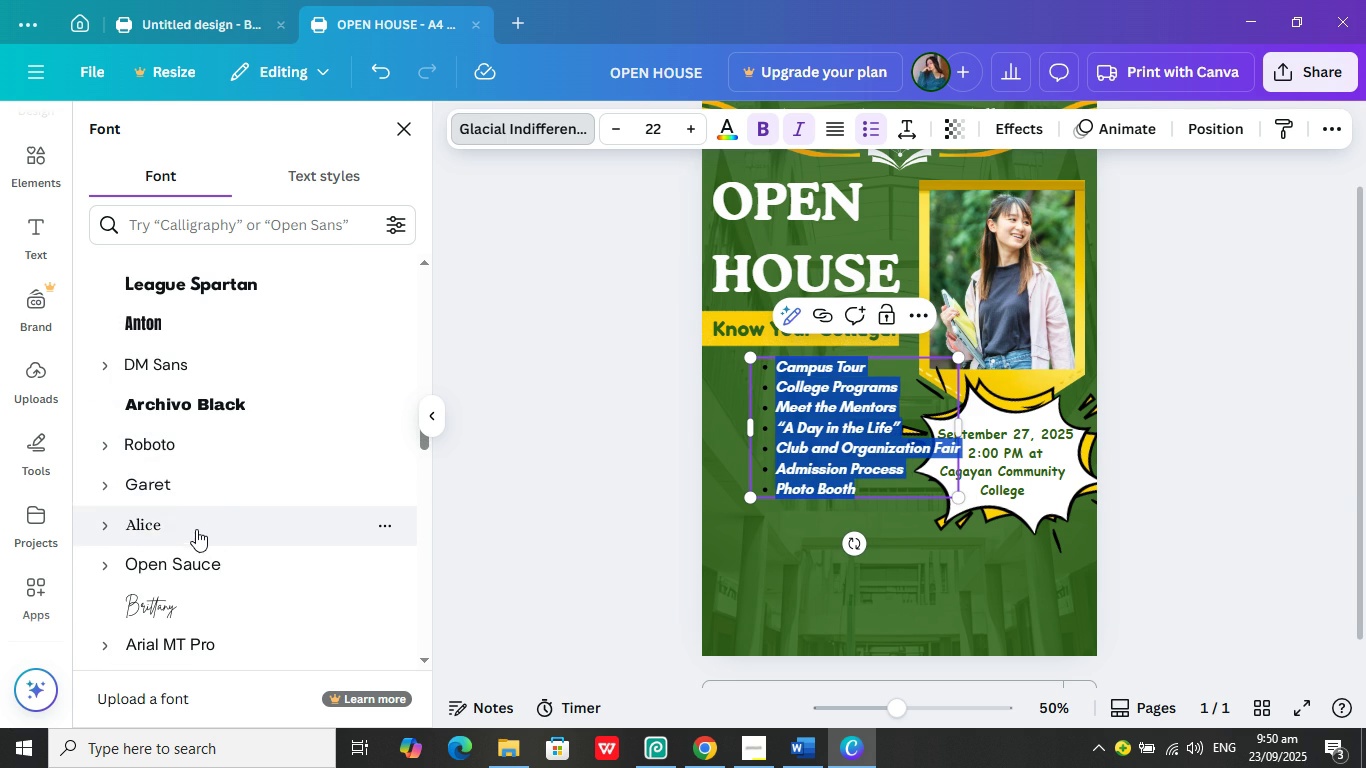 
left_click([196, 532])
 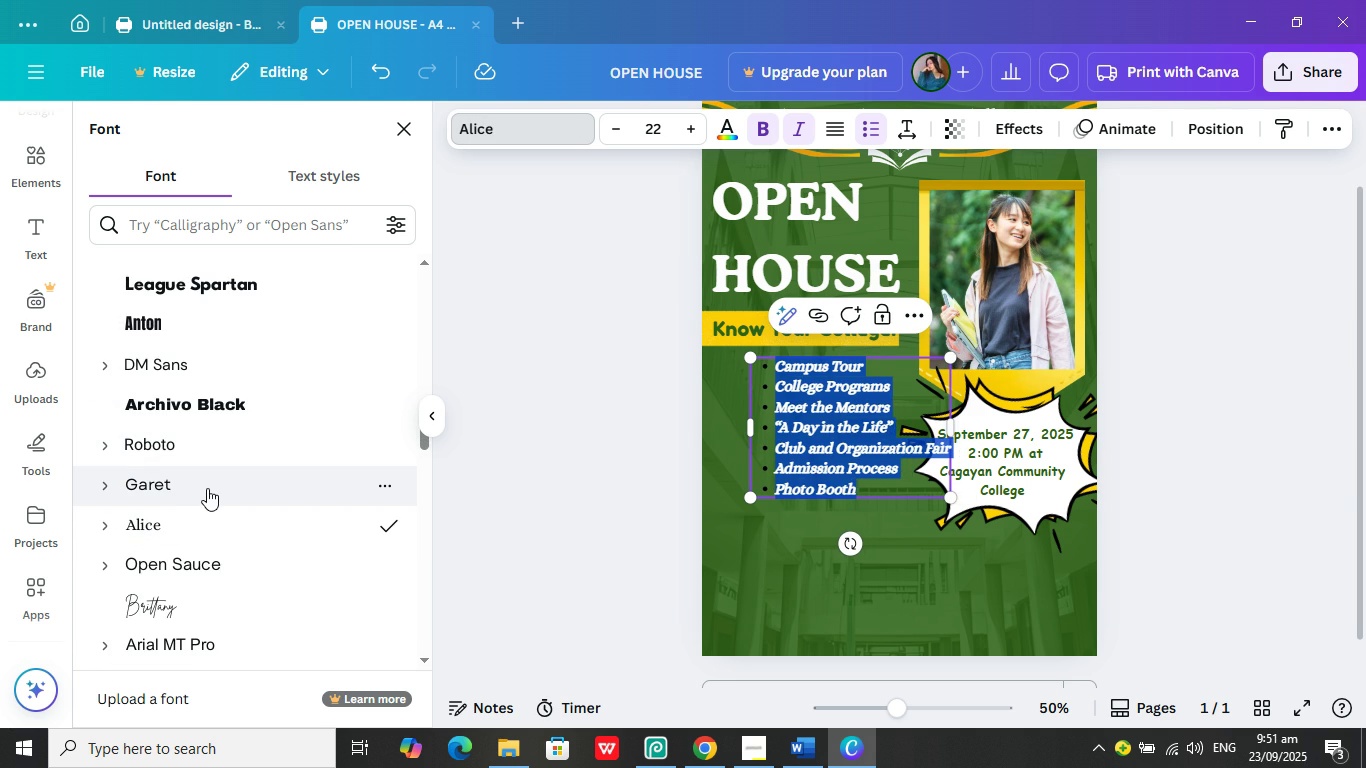 
left_click([207, 488])
 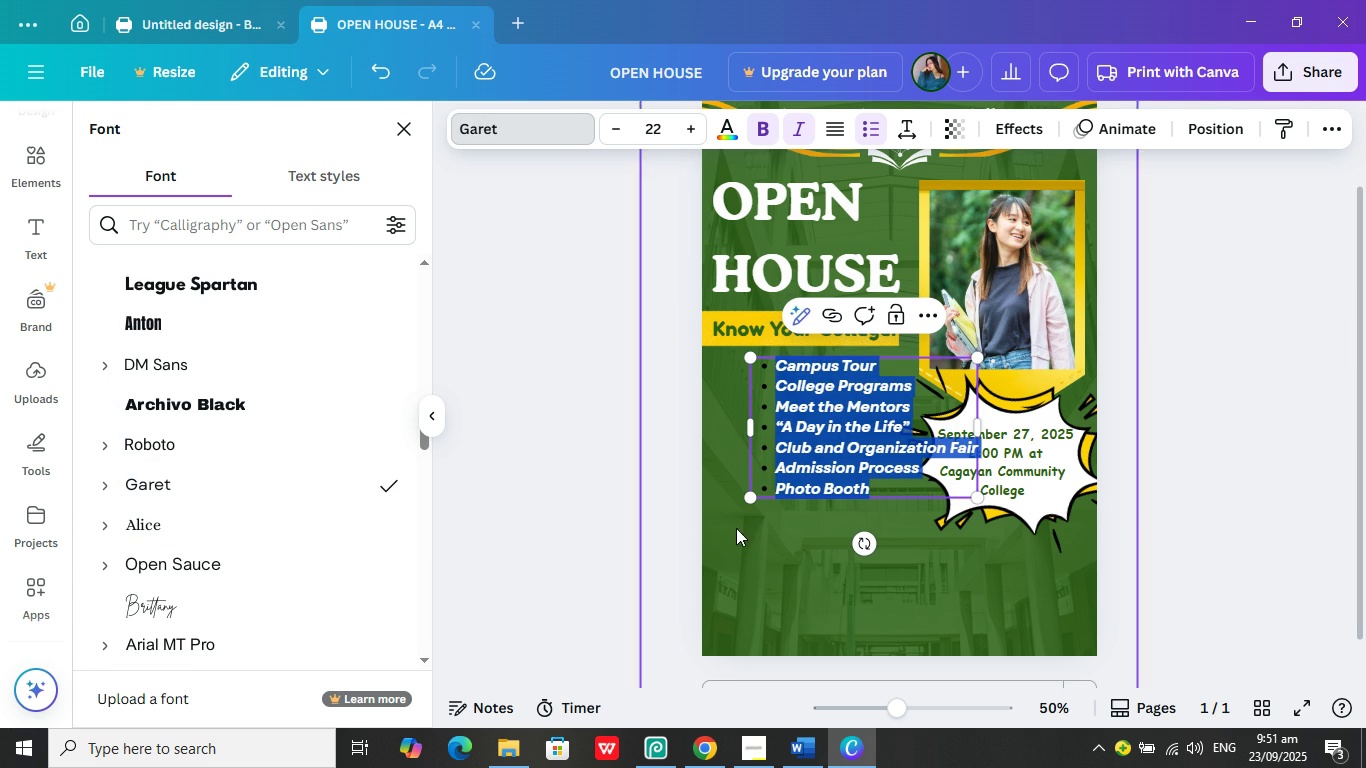 
left_click([722, 128])
 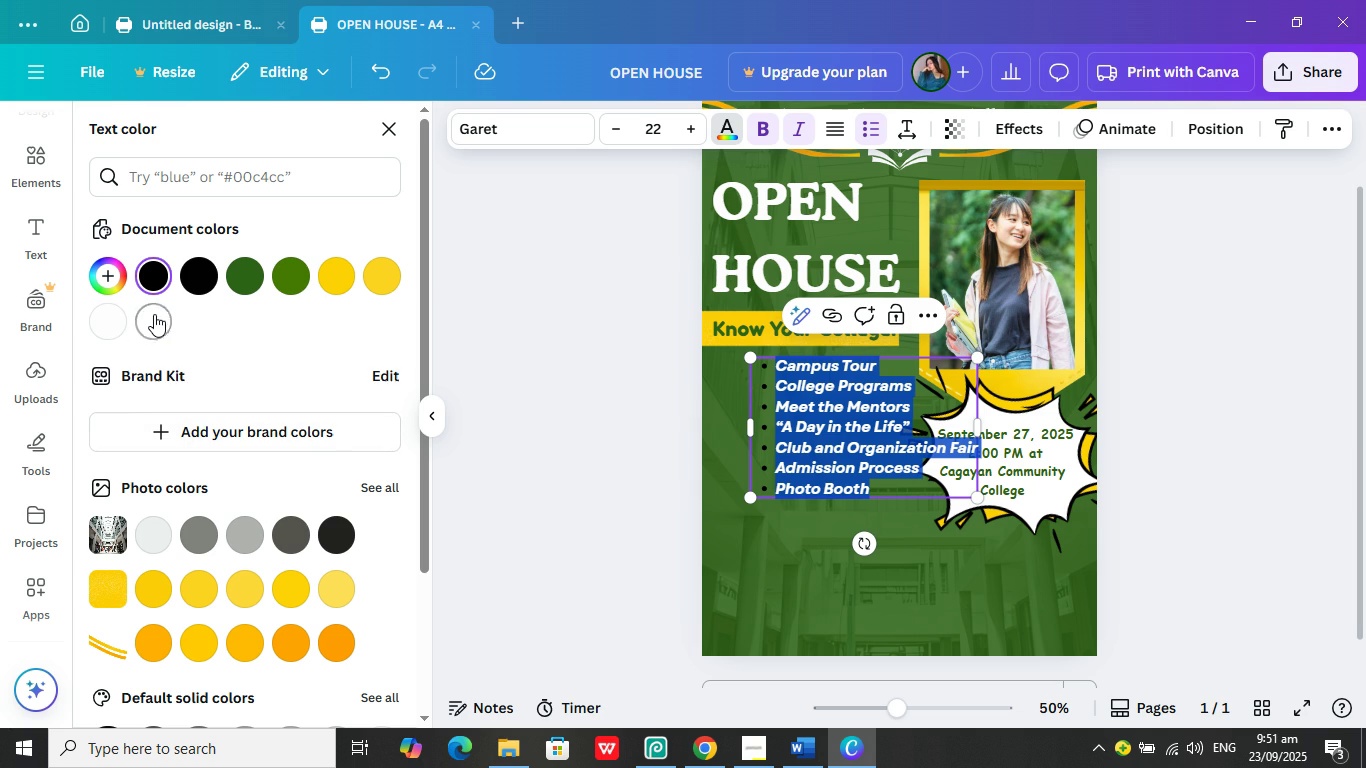 
double_click([158, 312])
 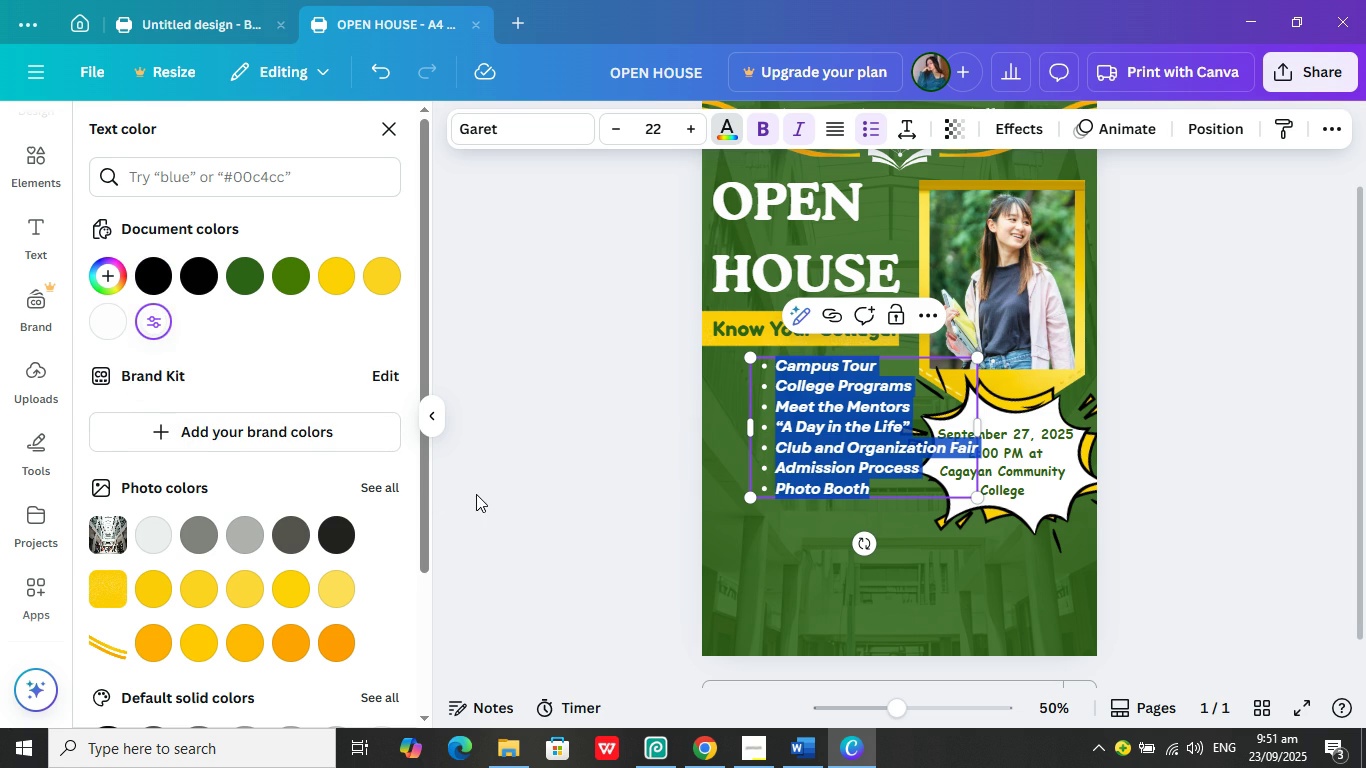 
left_click([476, 494])
 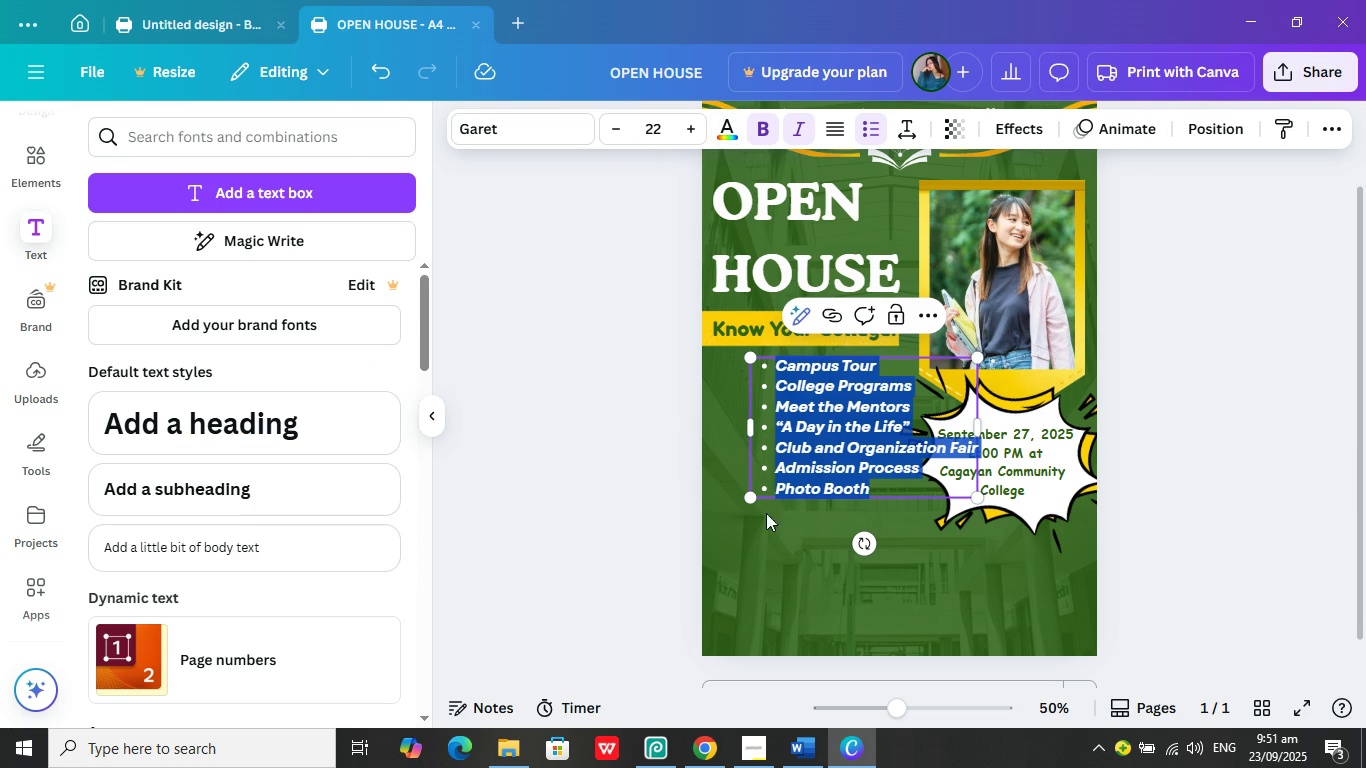 
left_click([532, 559])
 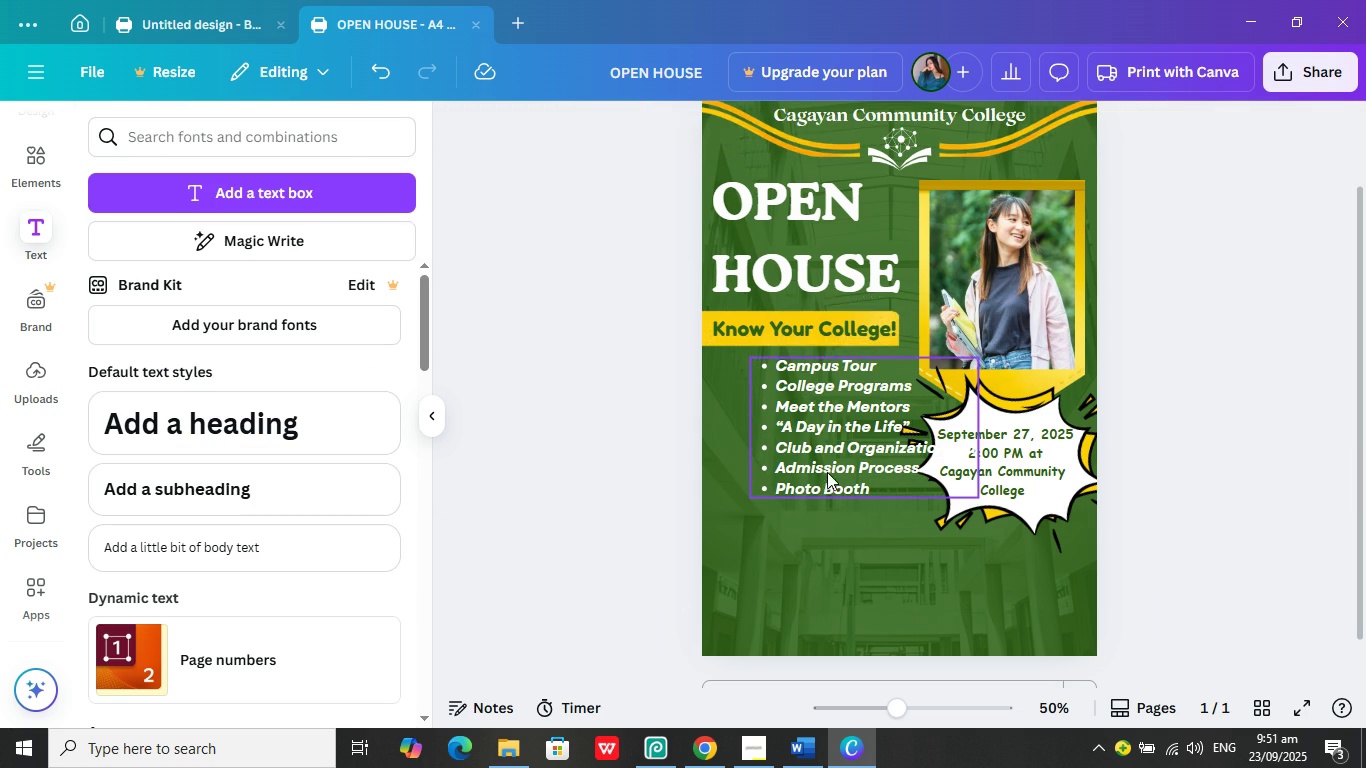 
left_click([827, 471])